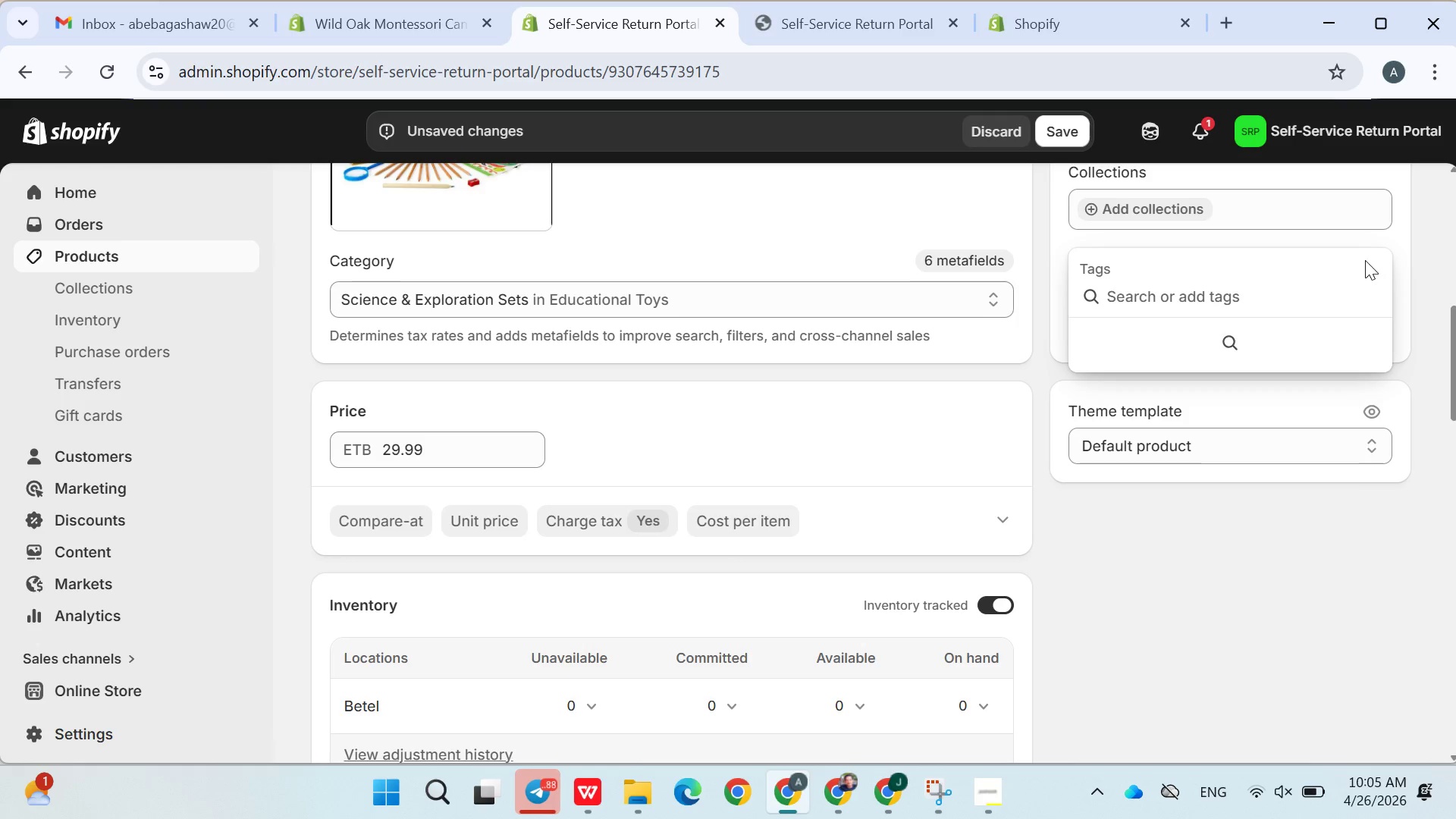 
type(STEM )
 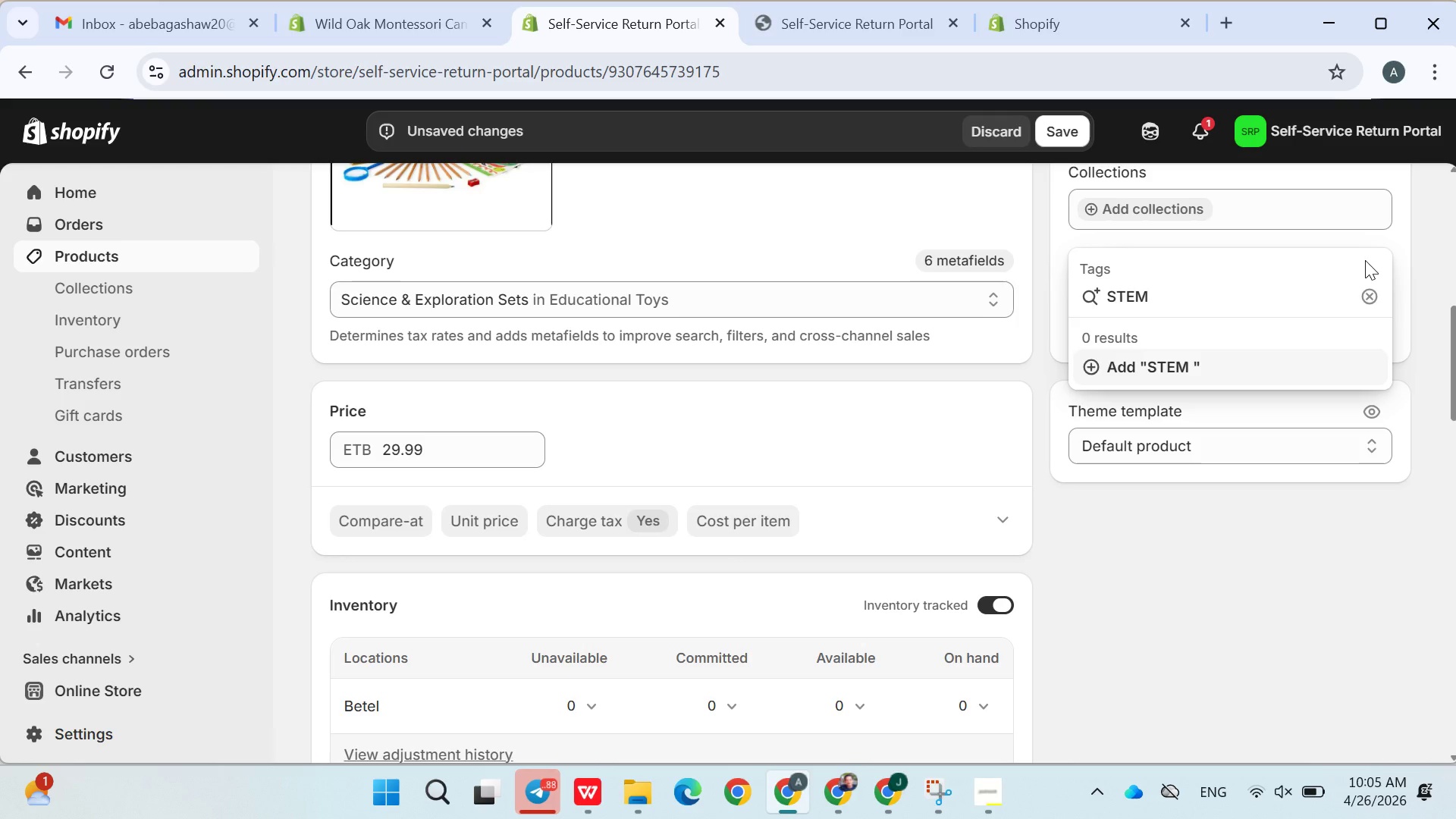 
wait(5.34)
 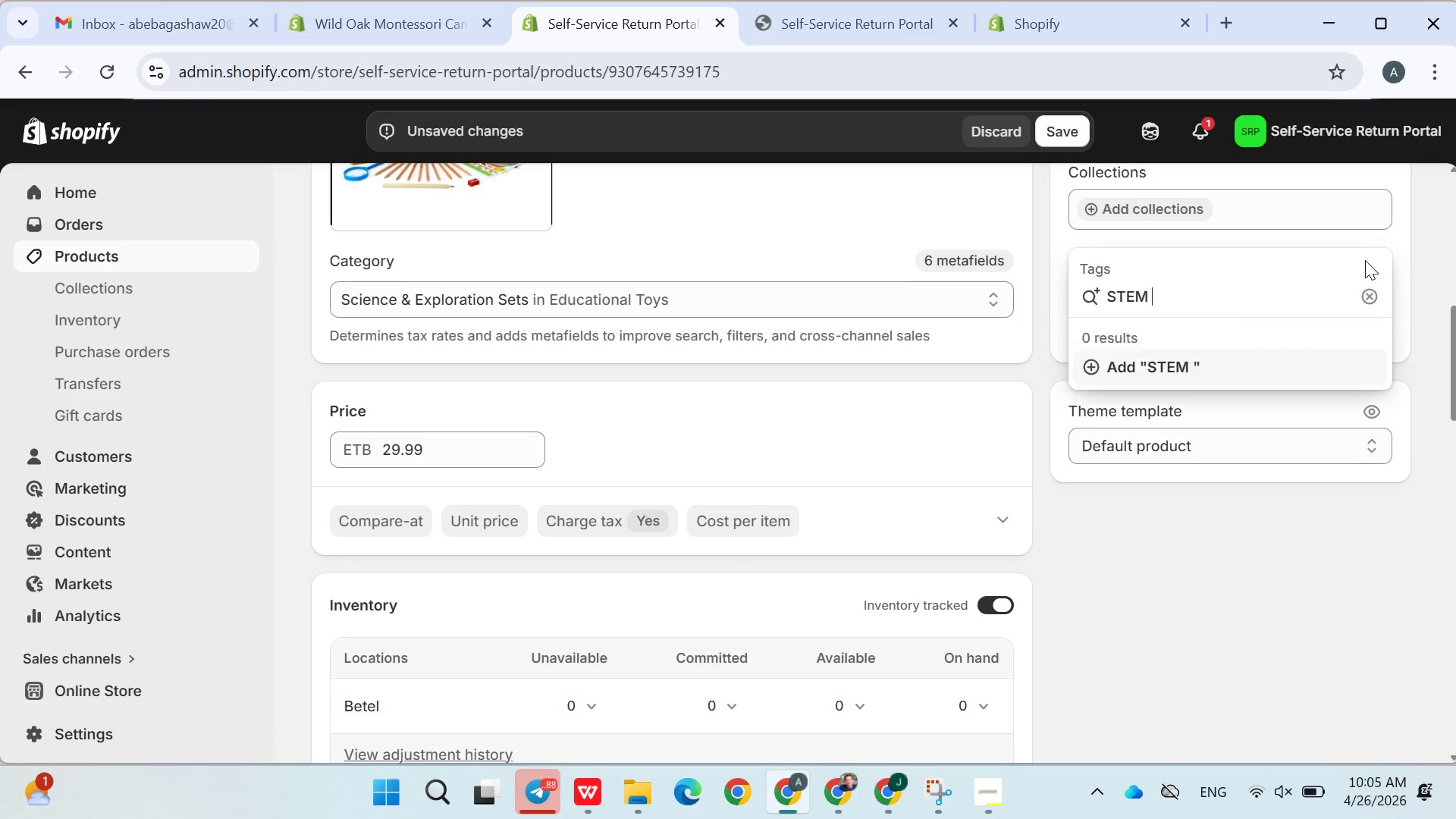 
type(toys outdoor kids)
 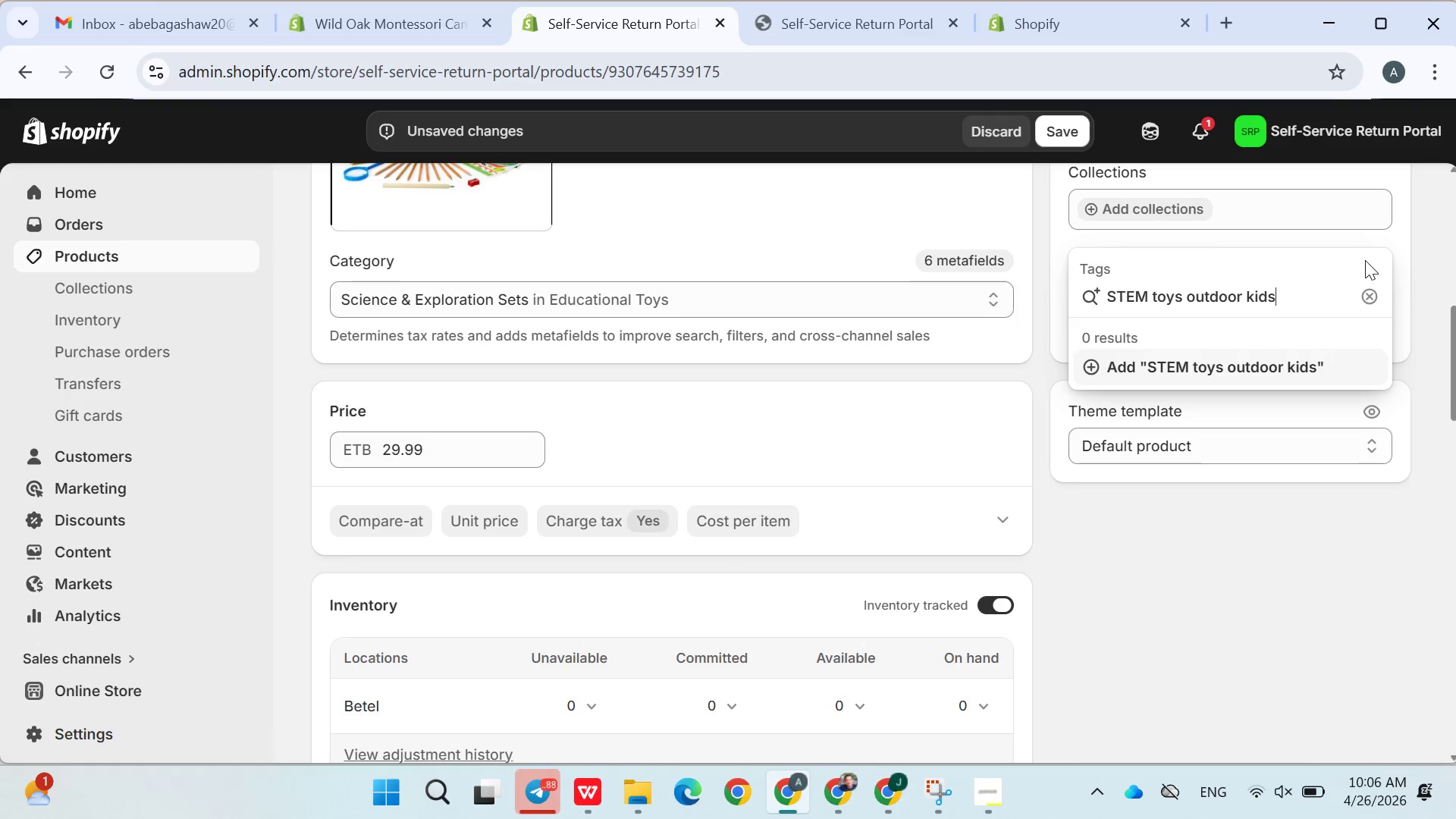 
key(Enter)
 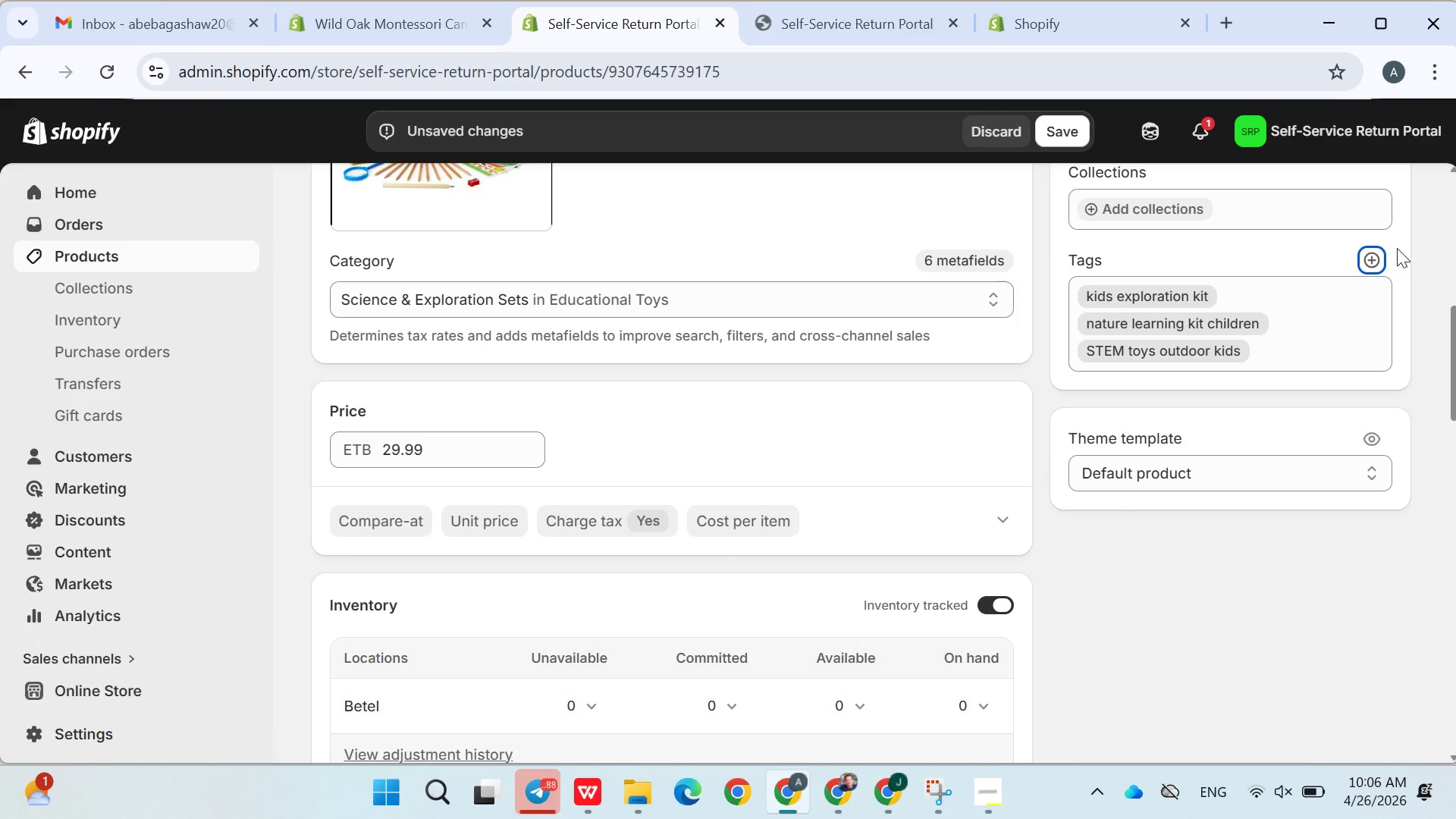 
left_click([1375, 256])
 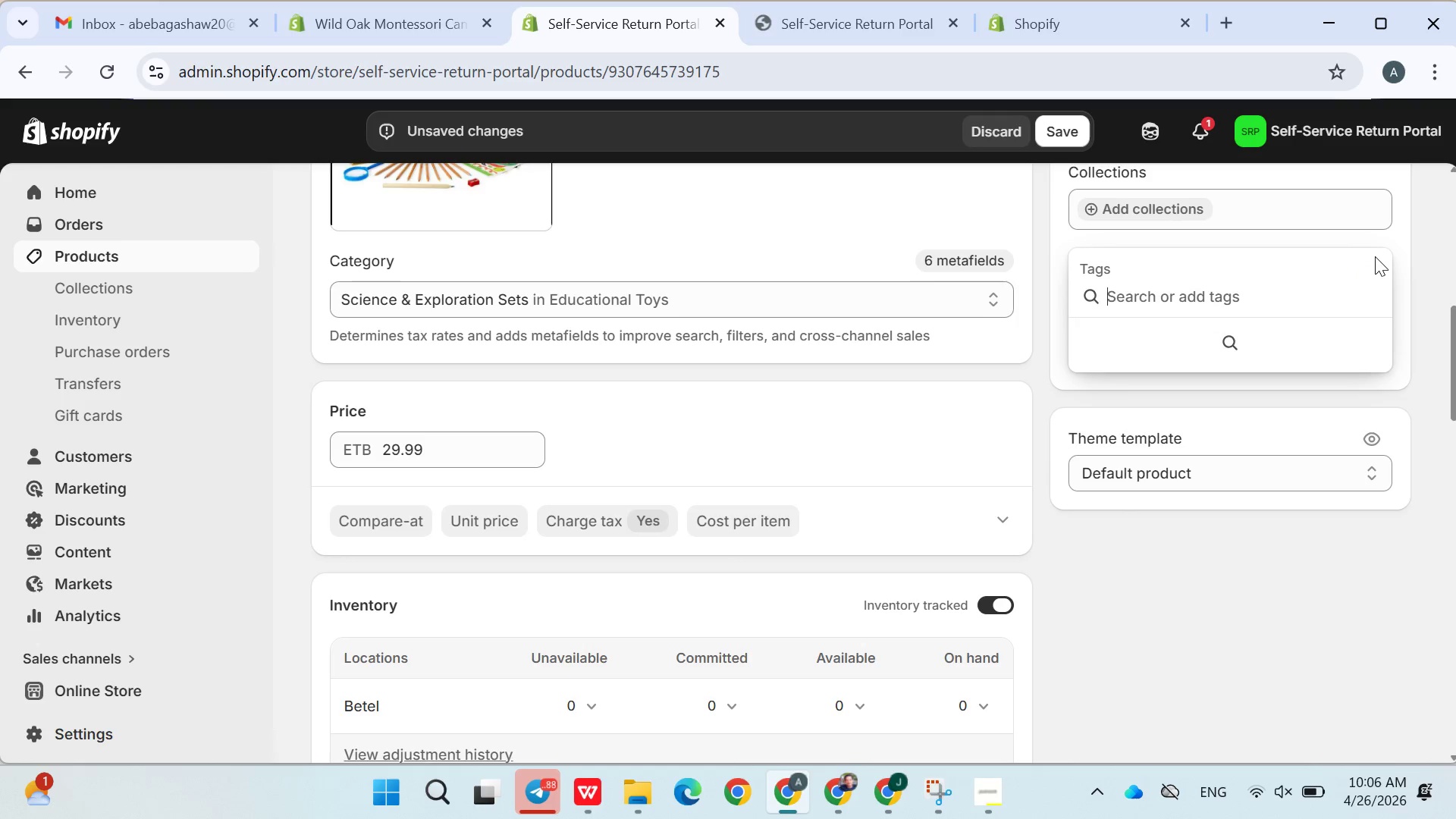 
type(forest school supplies)
 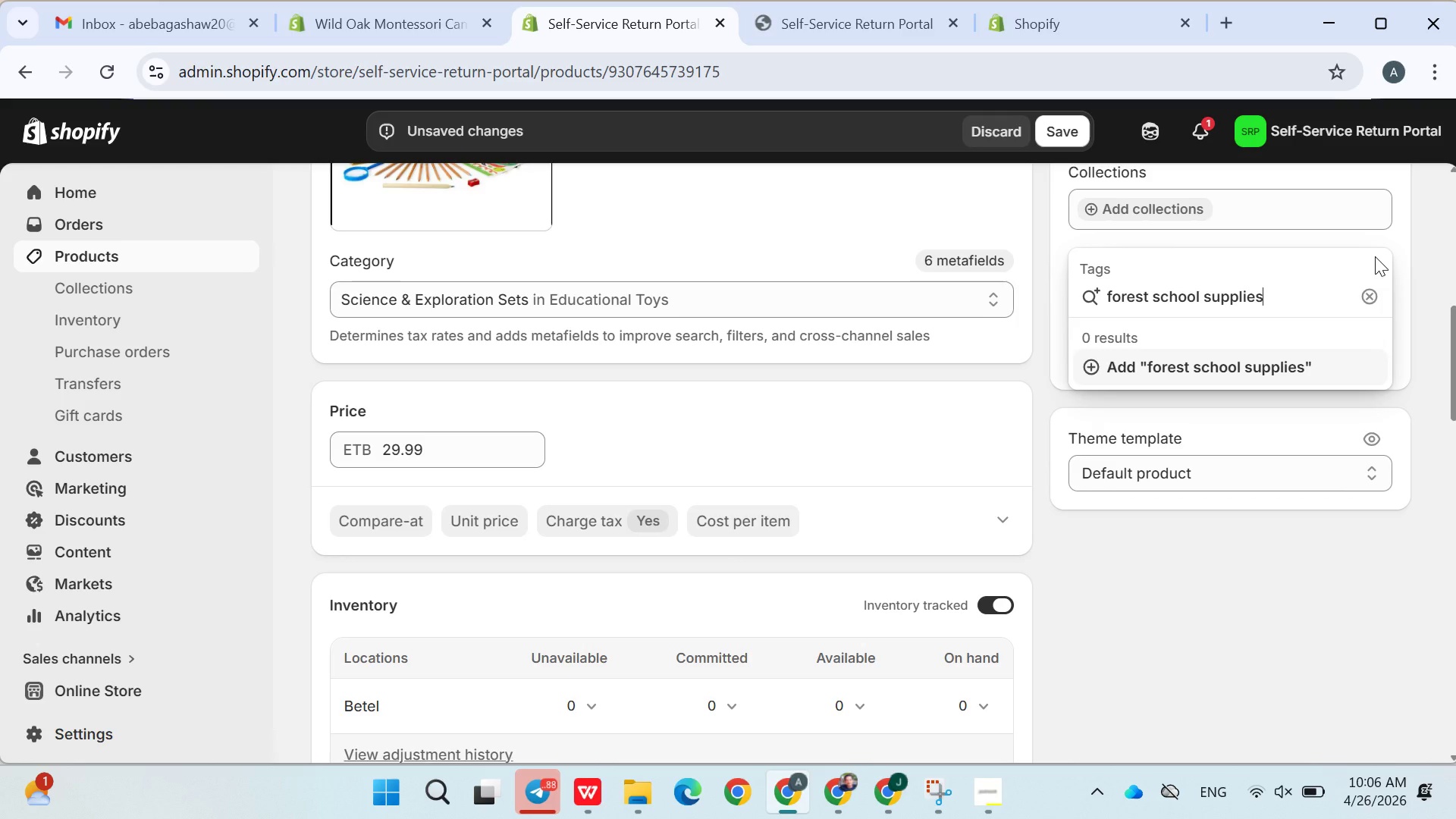 
key(Enter)
 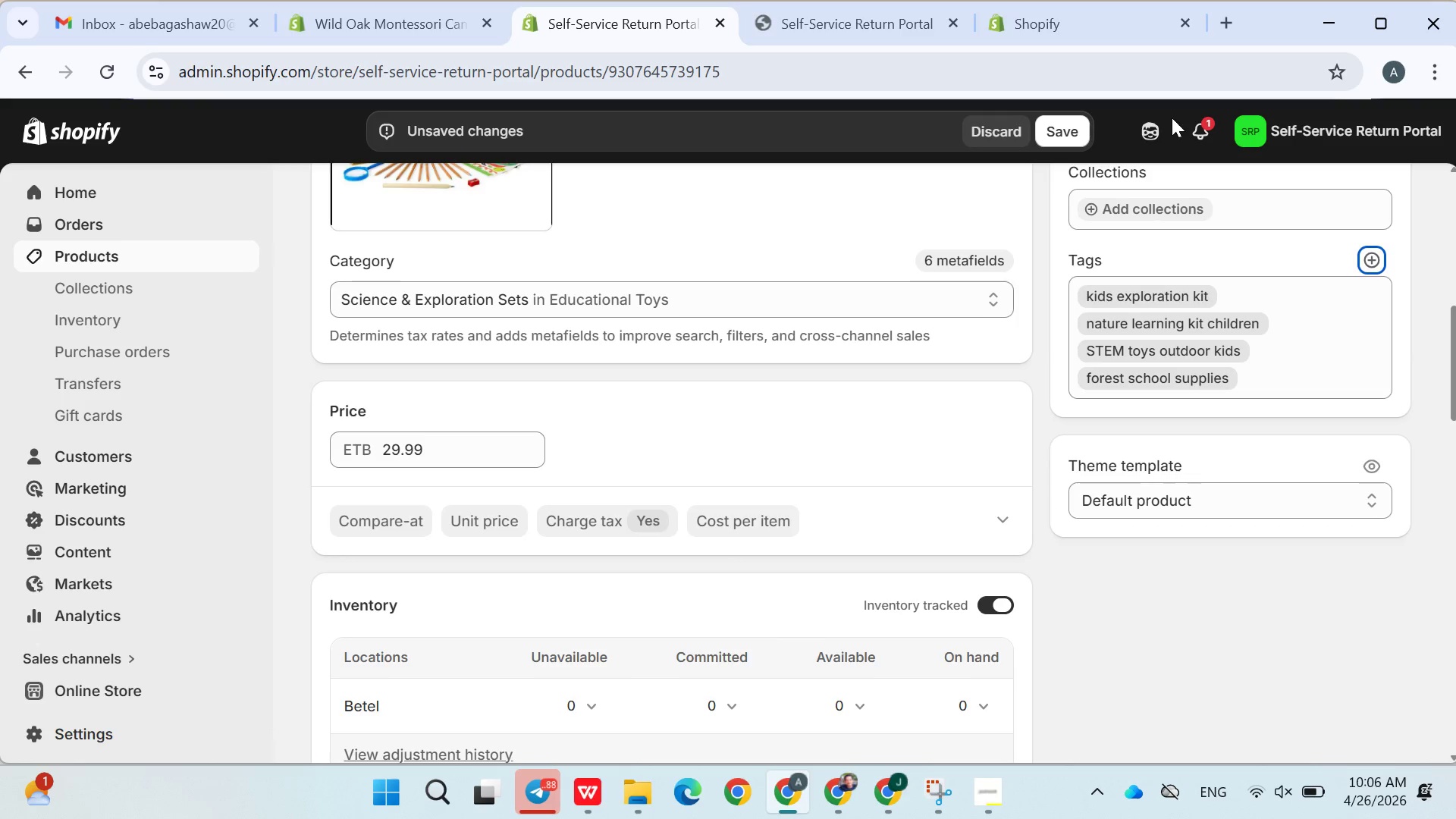 
left_click([1064, 138])
 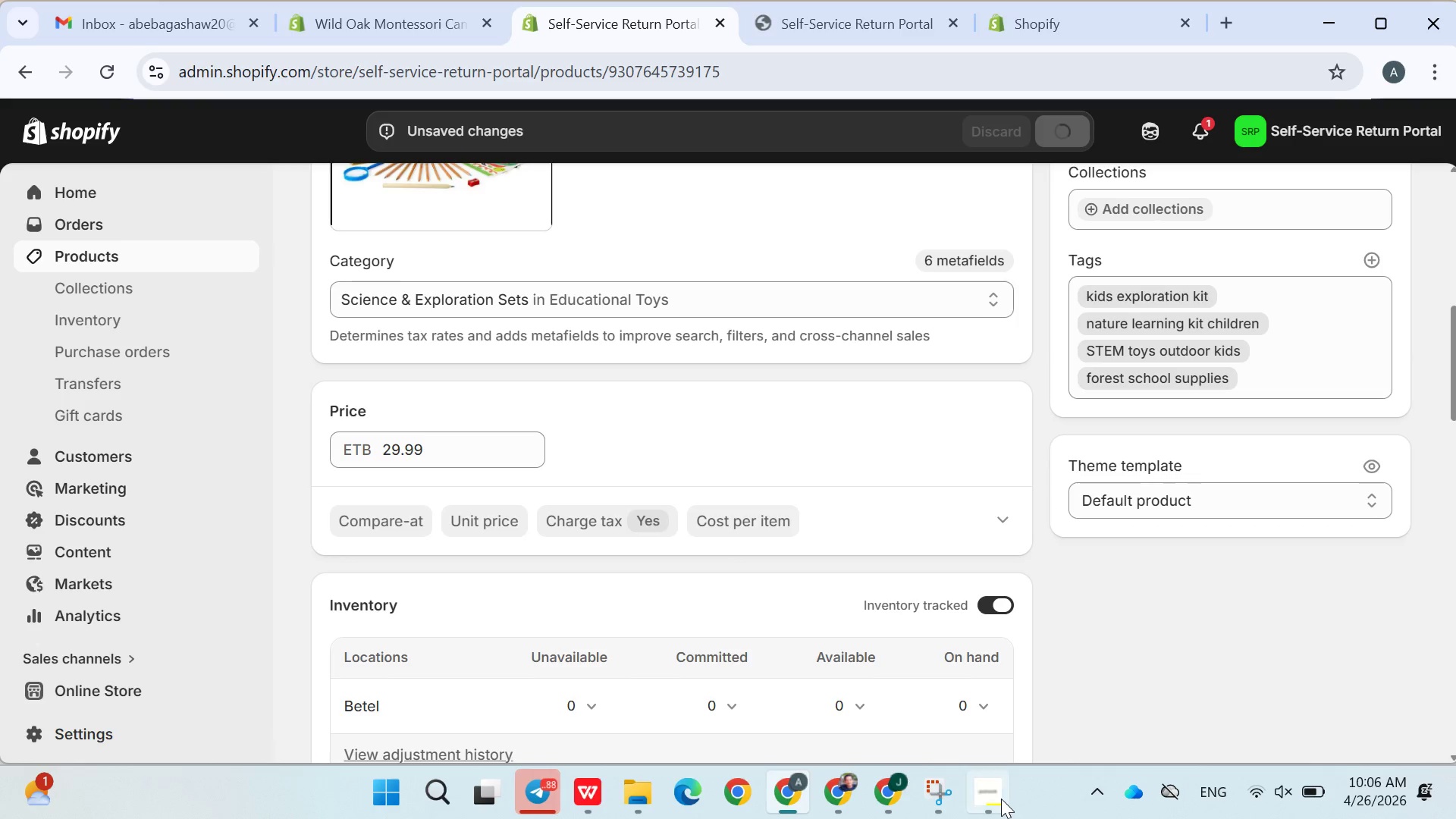 
left_click([994, 797])